 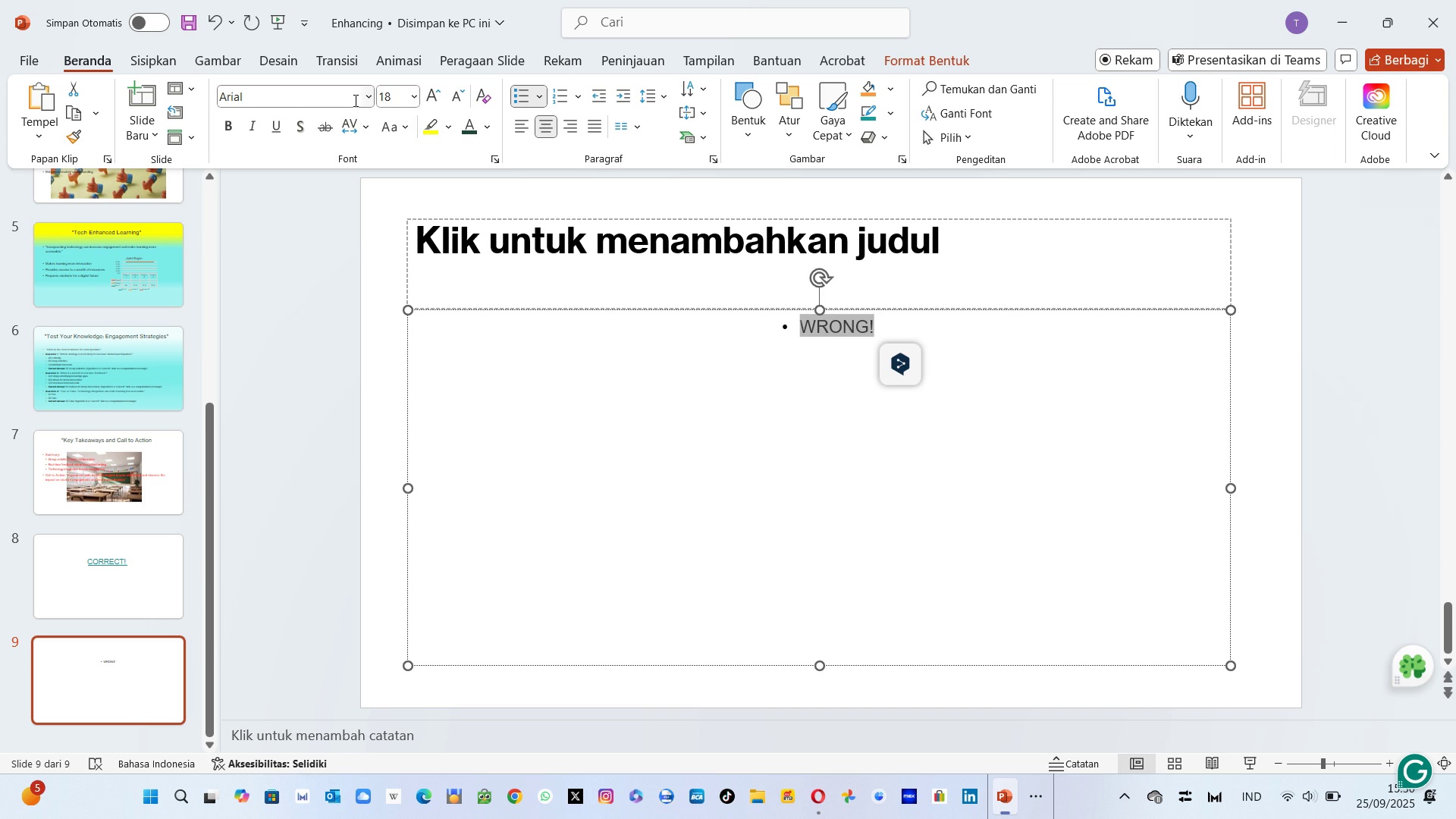 
left_click([396, 101])
 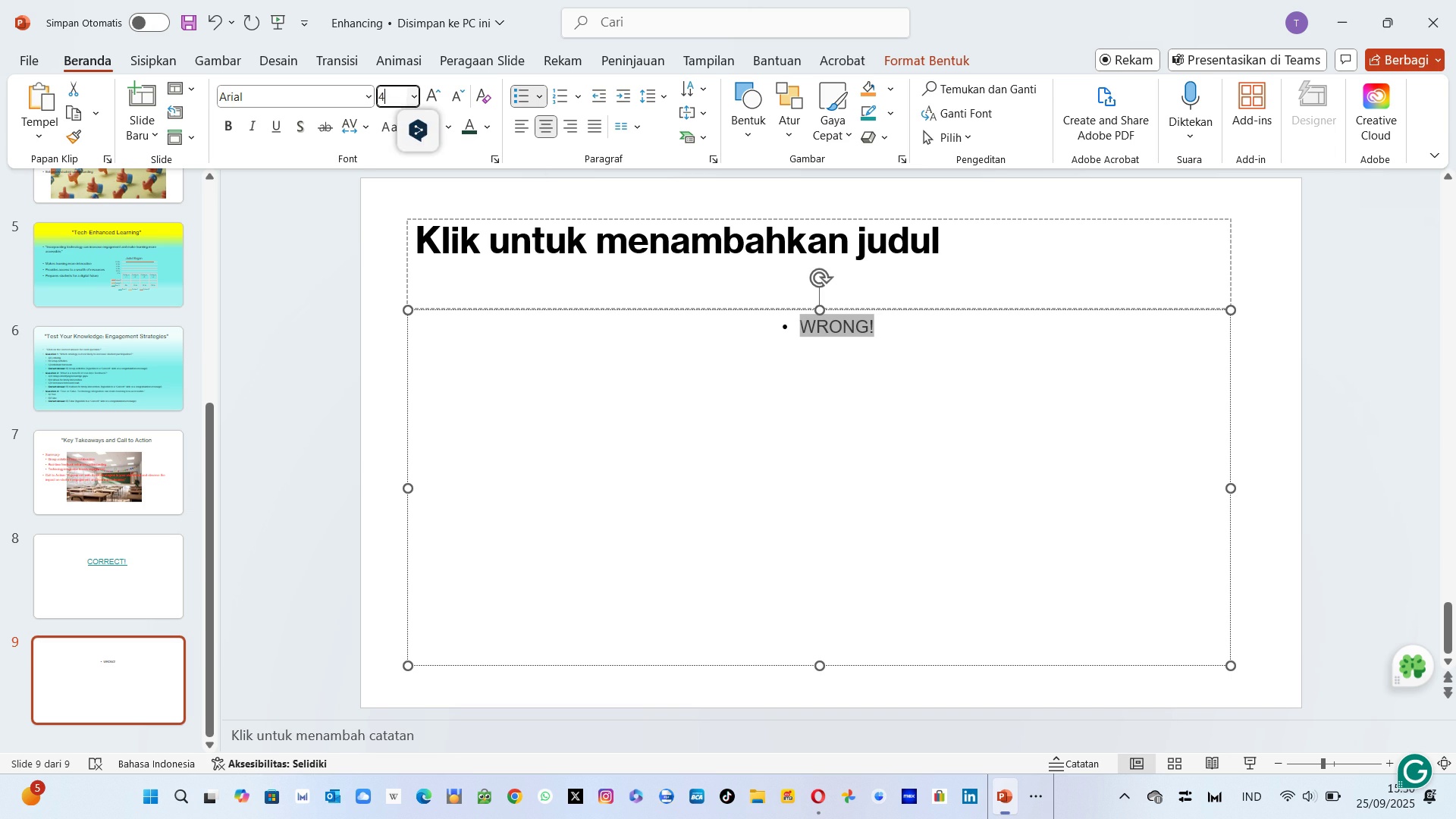 
type(48)
 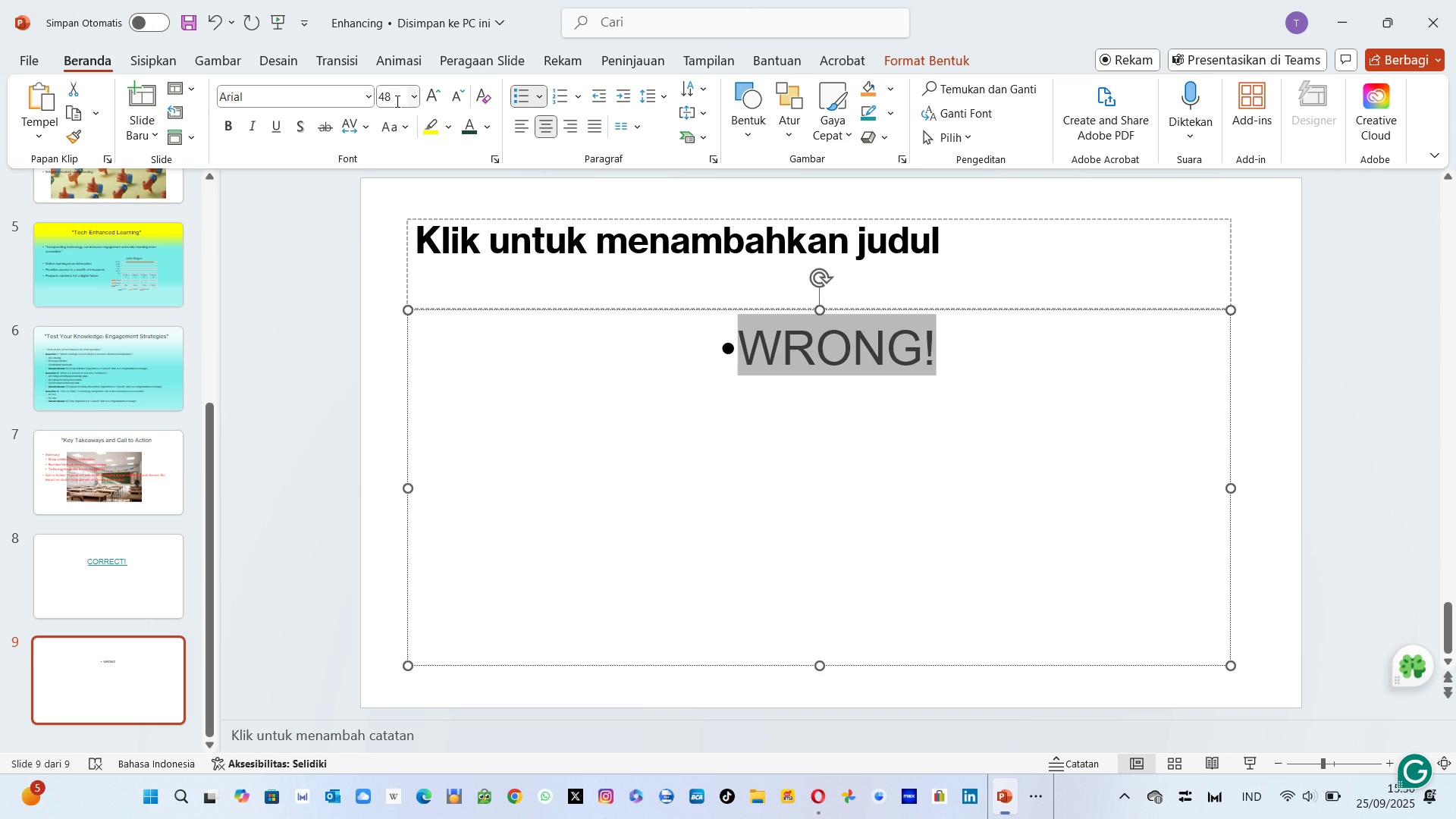 
key(Enter)
 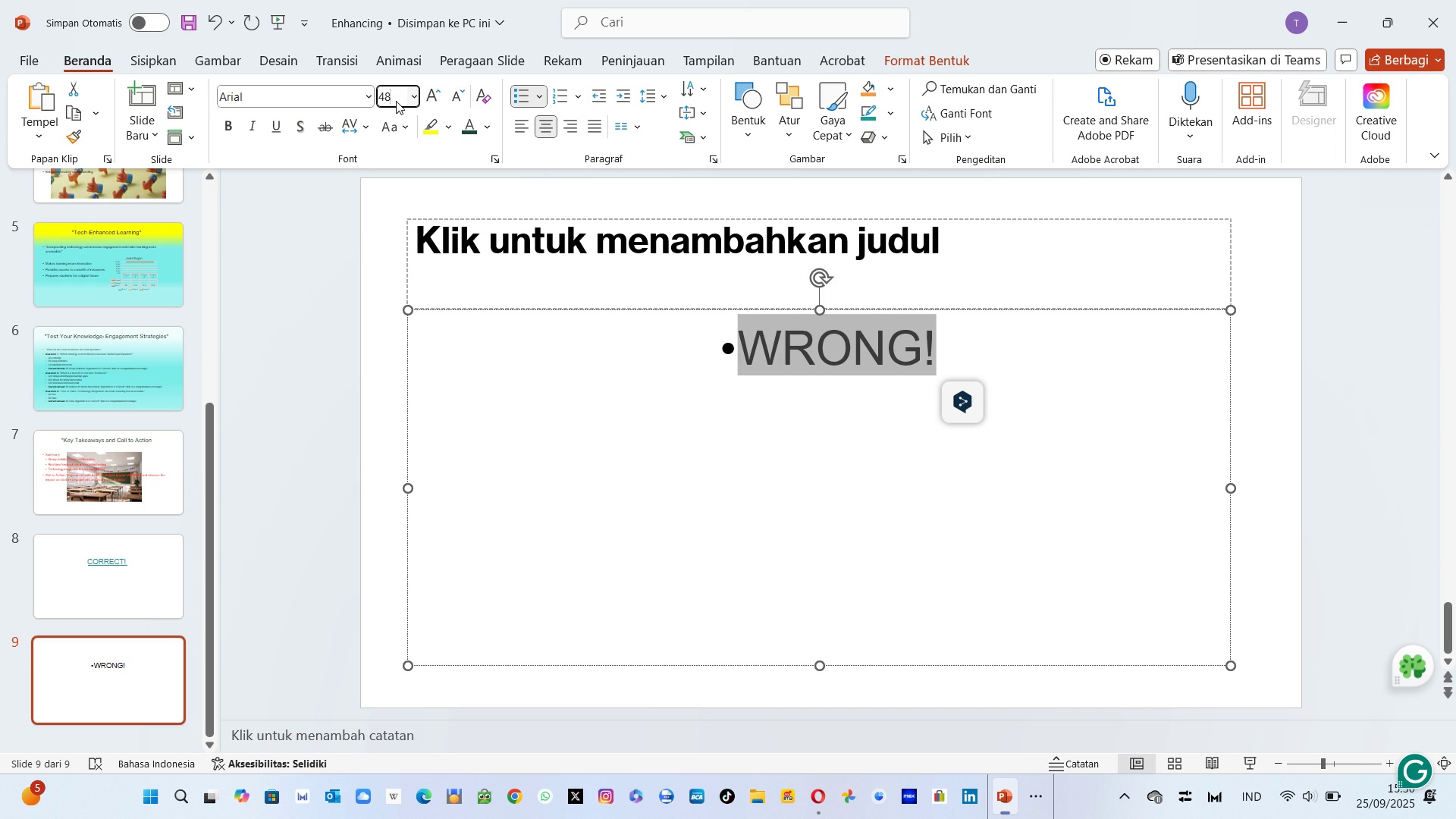 
left_click([396, 101])
 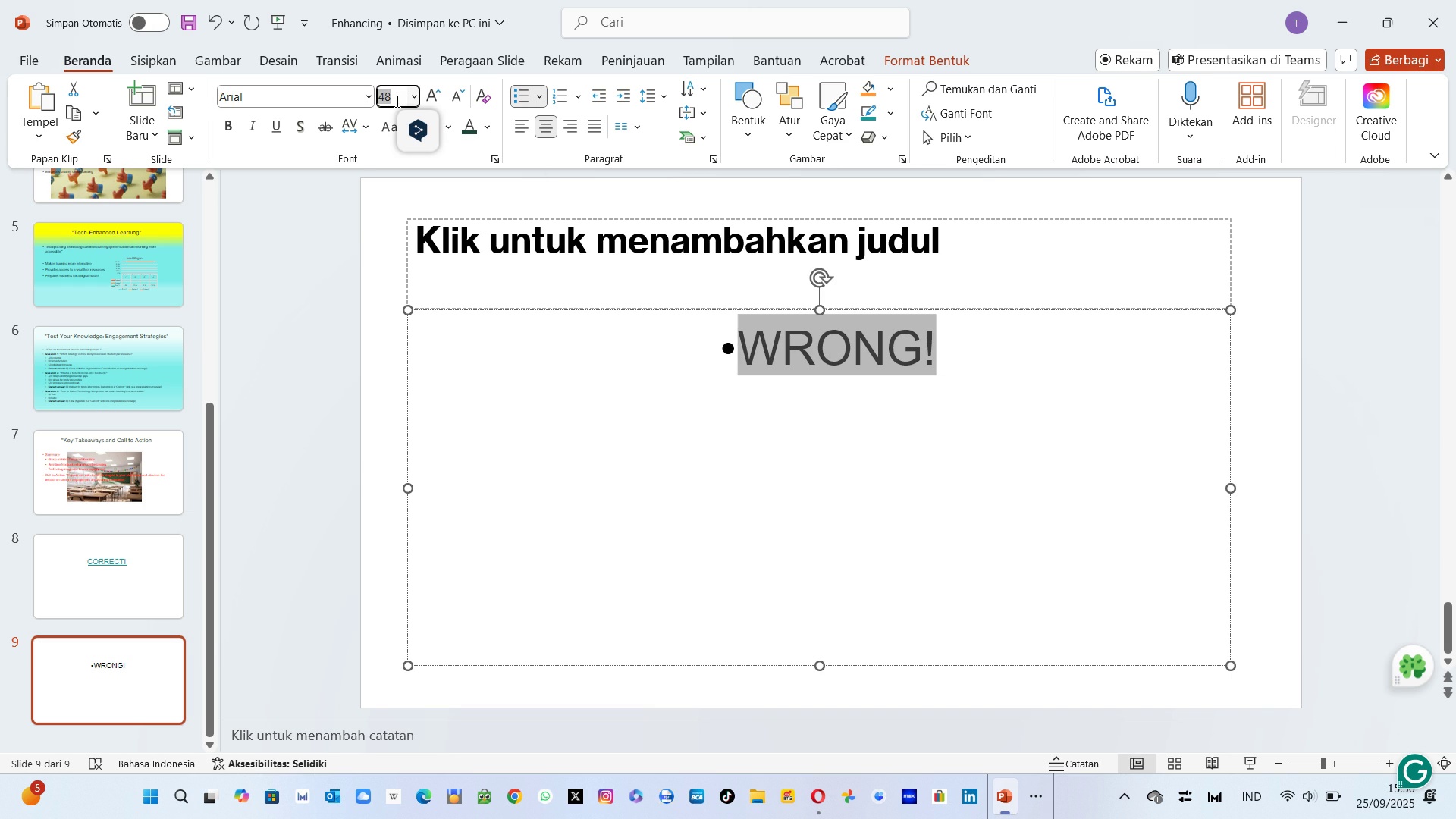 
type(88)
 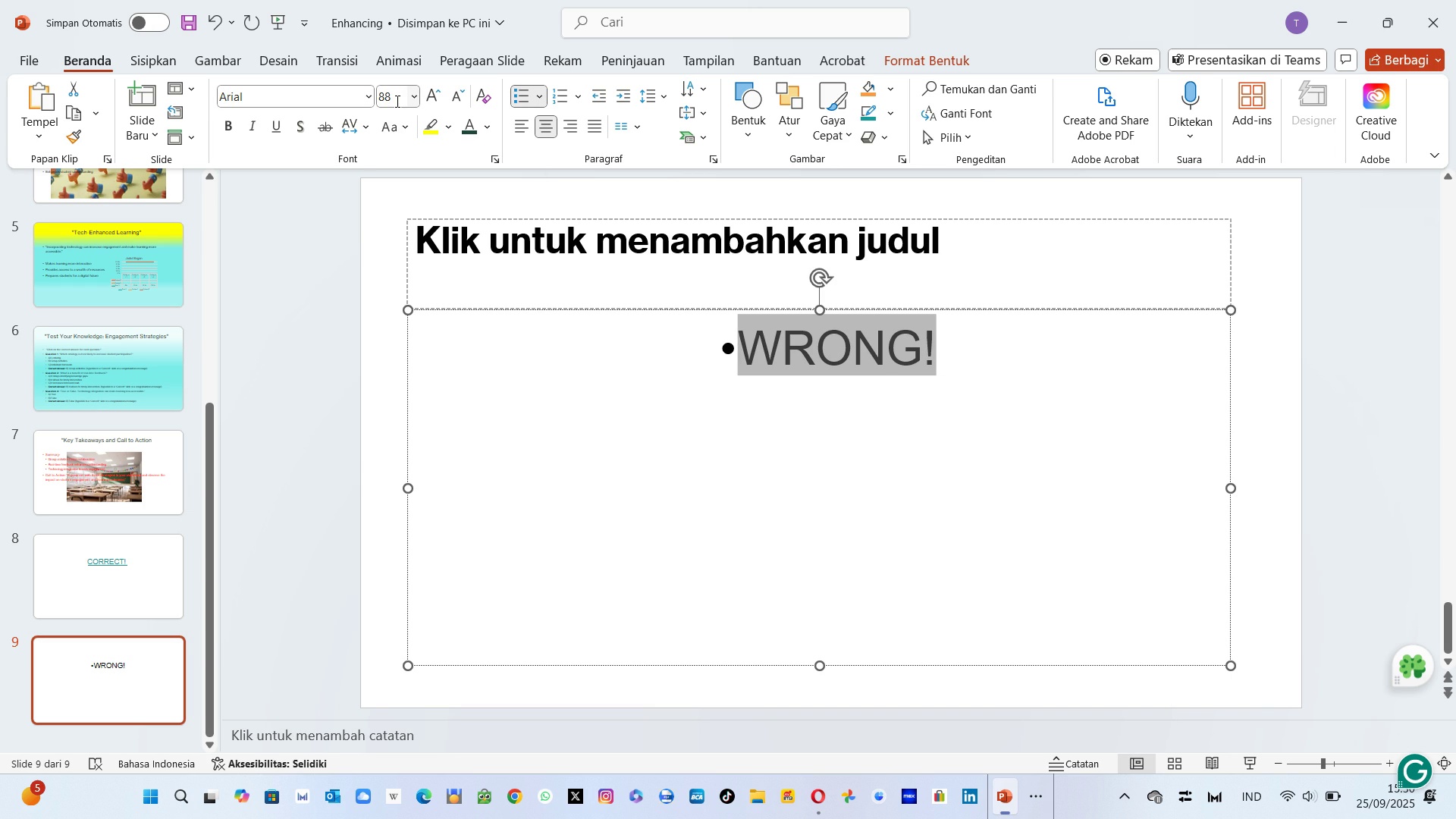 
key(Enter)
 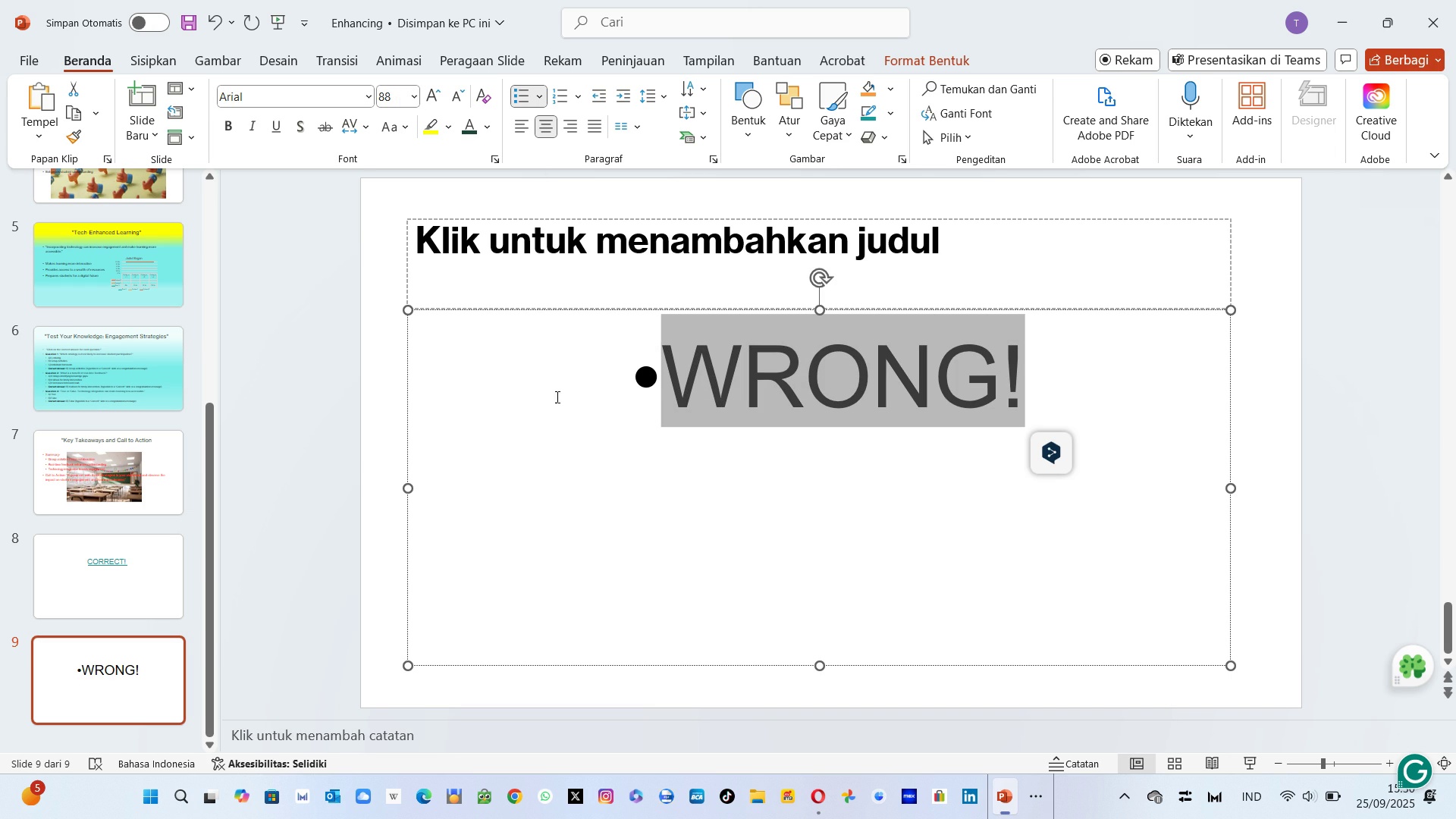 
right_click([806, 398])
 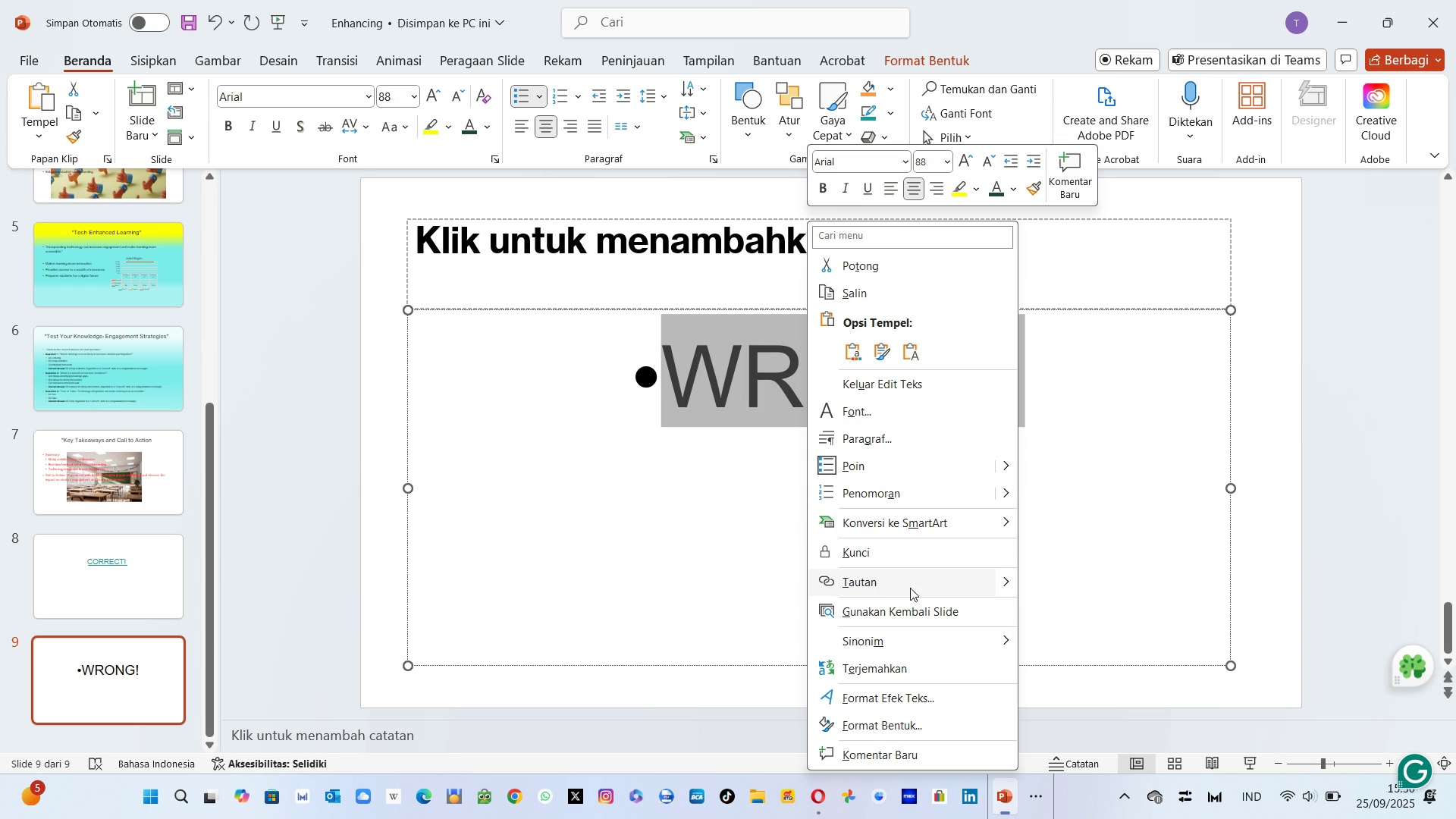 
left_click([1007, 579])
 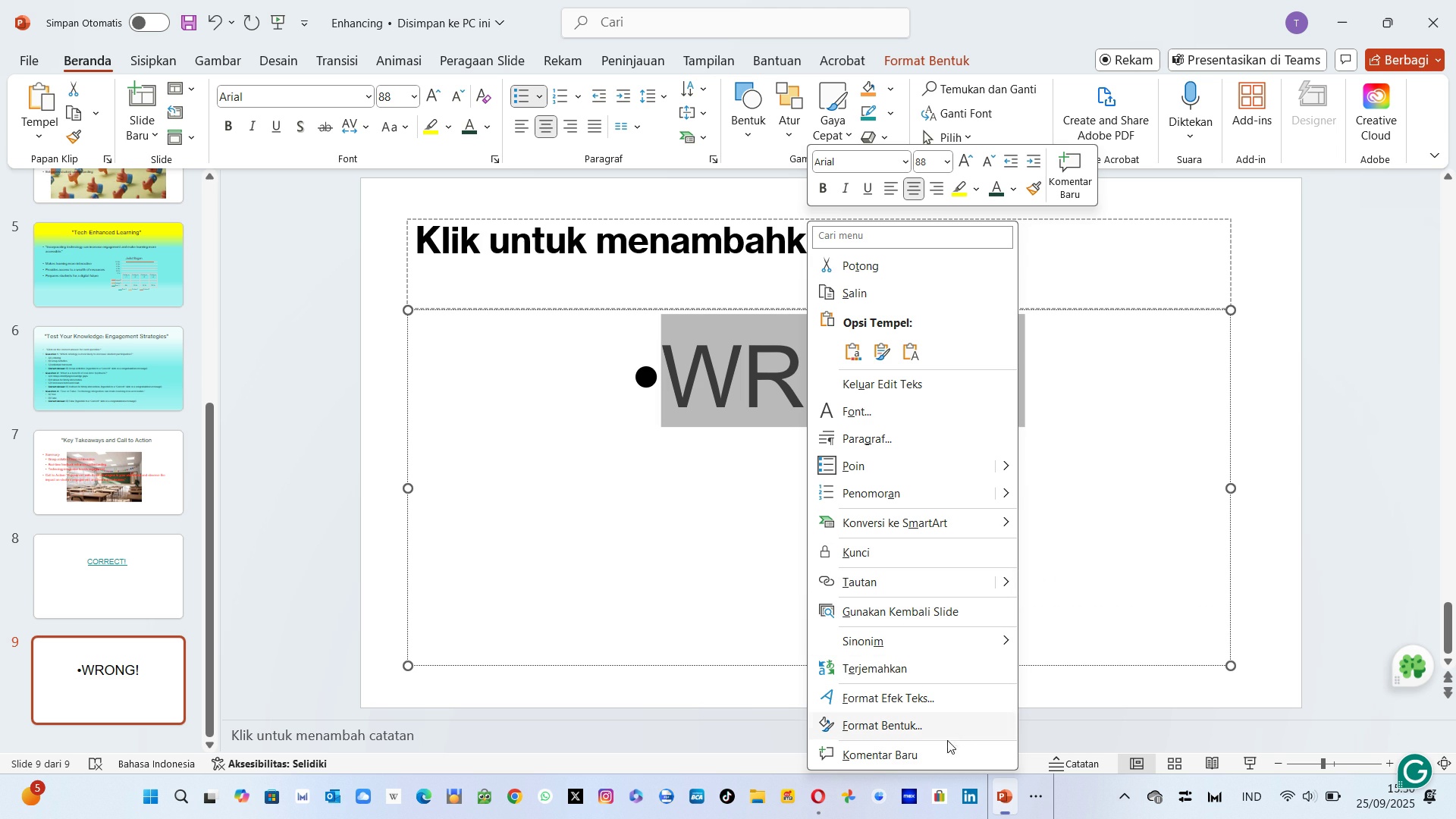 
wait(7.36)
 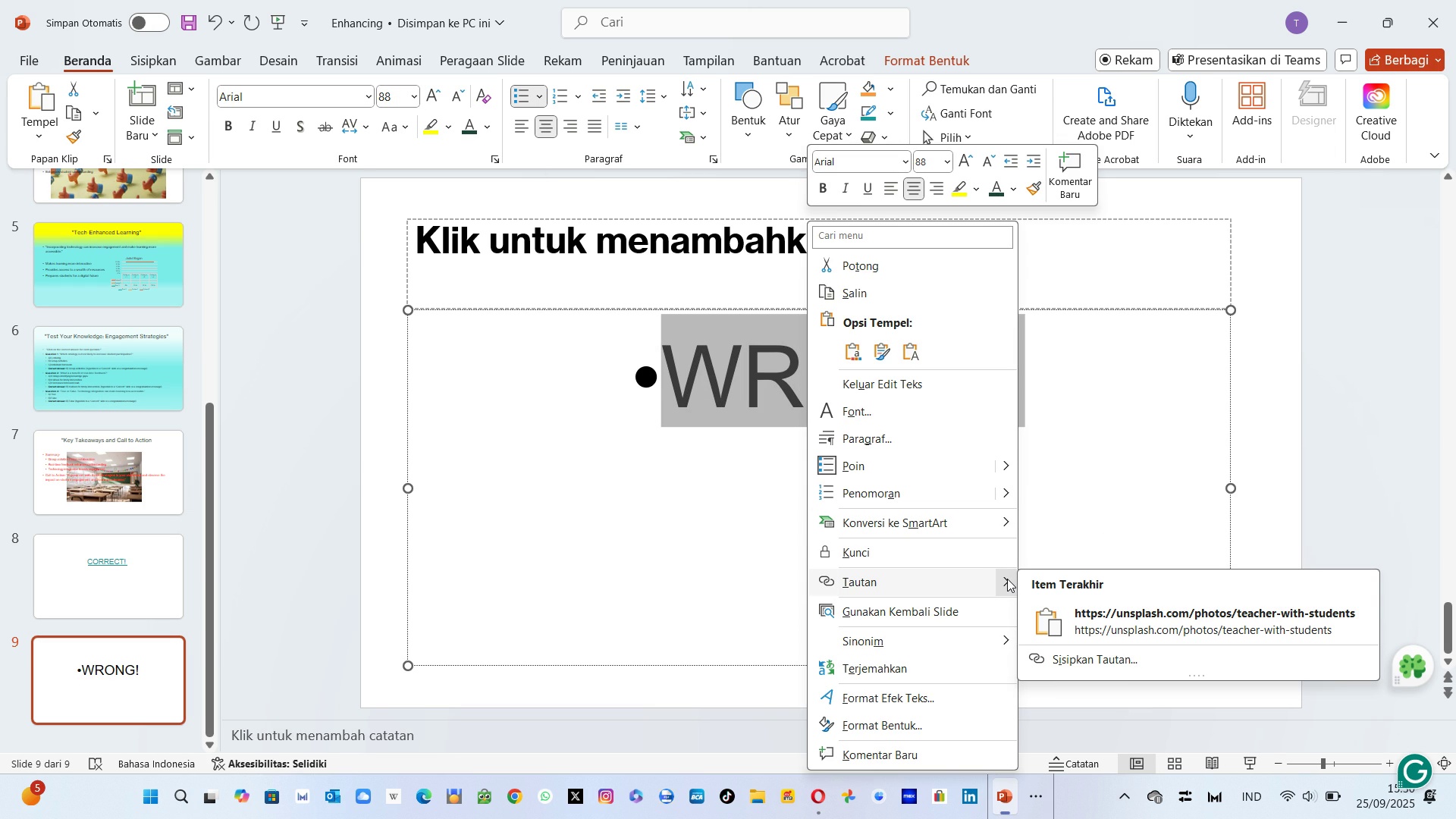 
left_click([883, 238])
 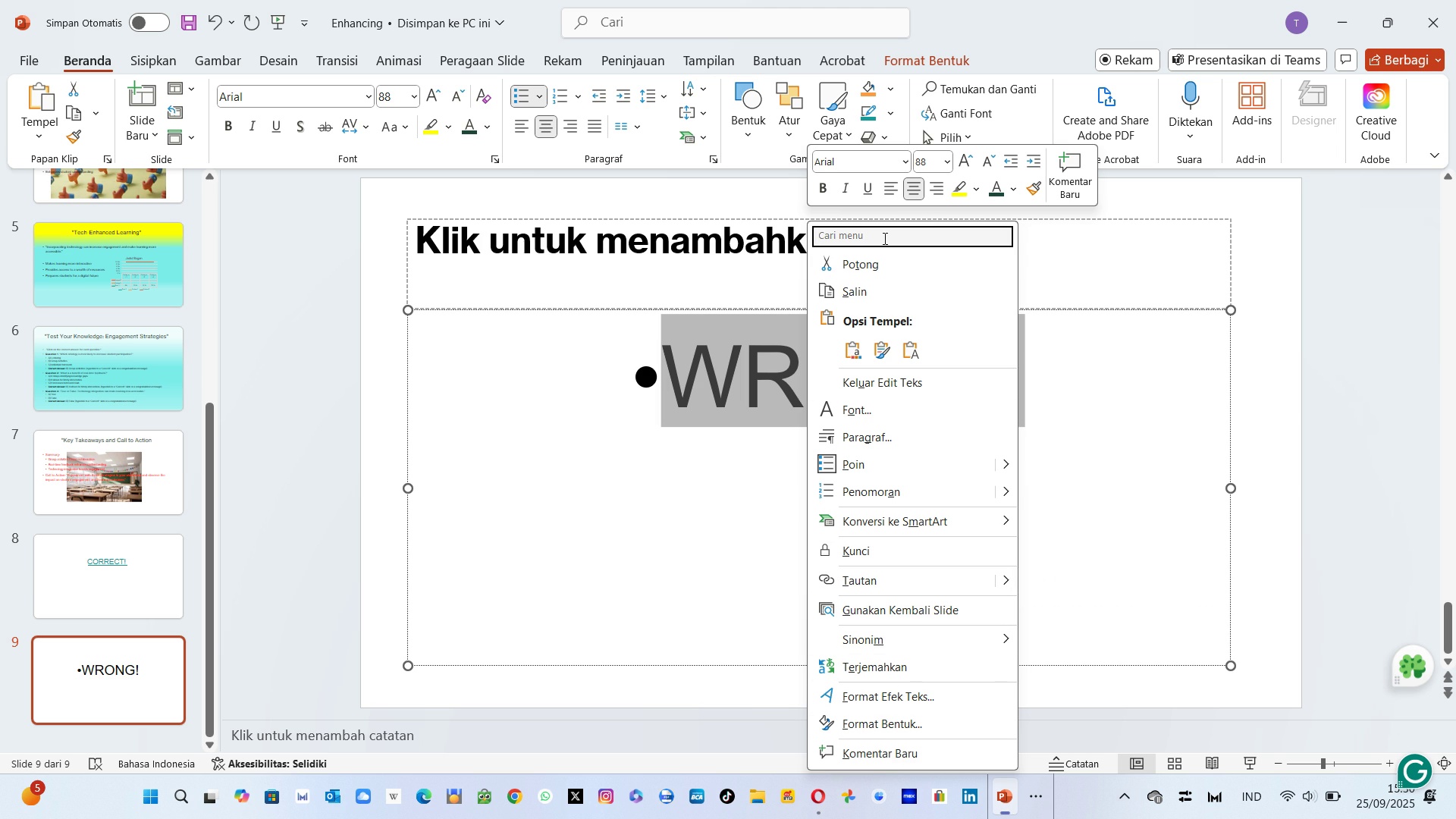 
type(hye)